 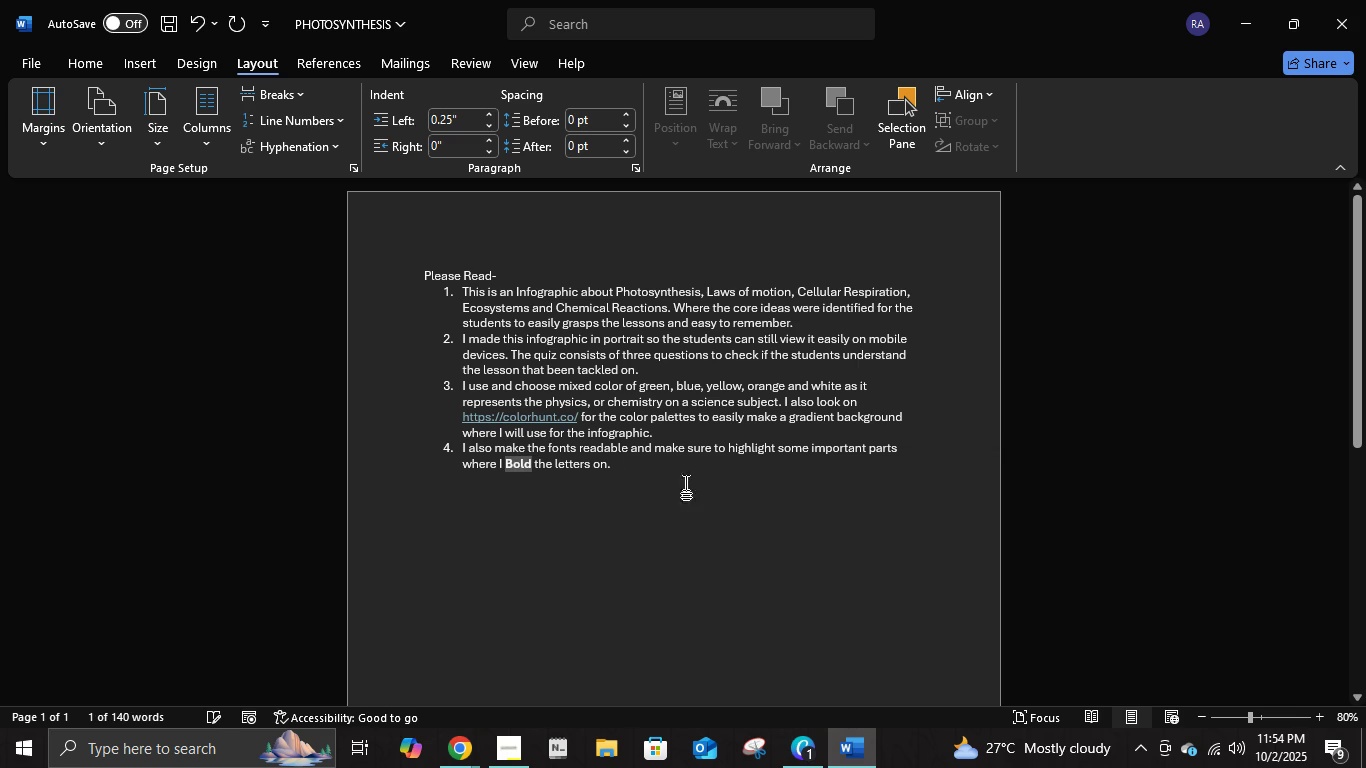 
left_click([704, 465])
 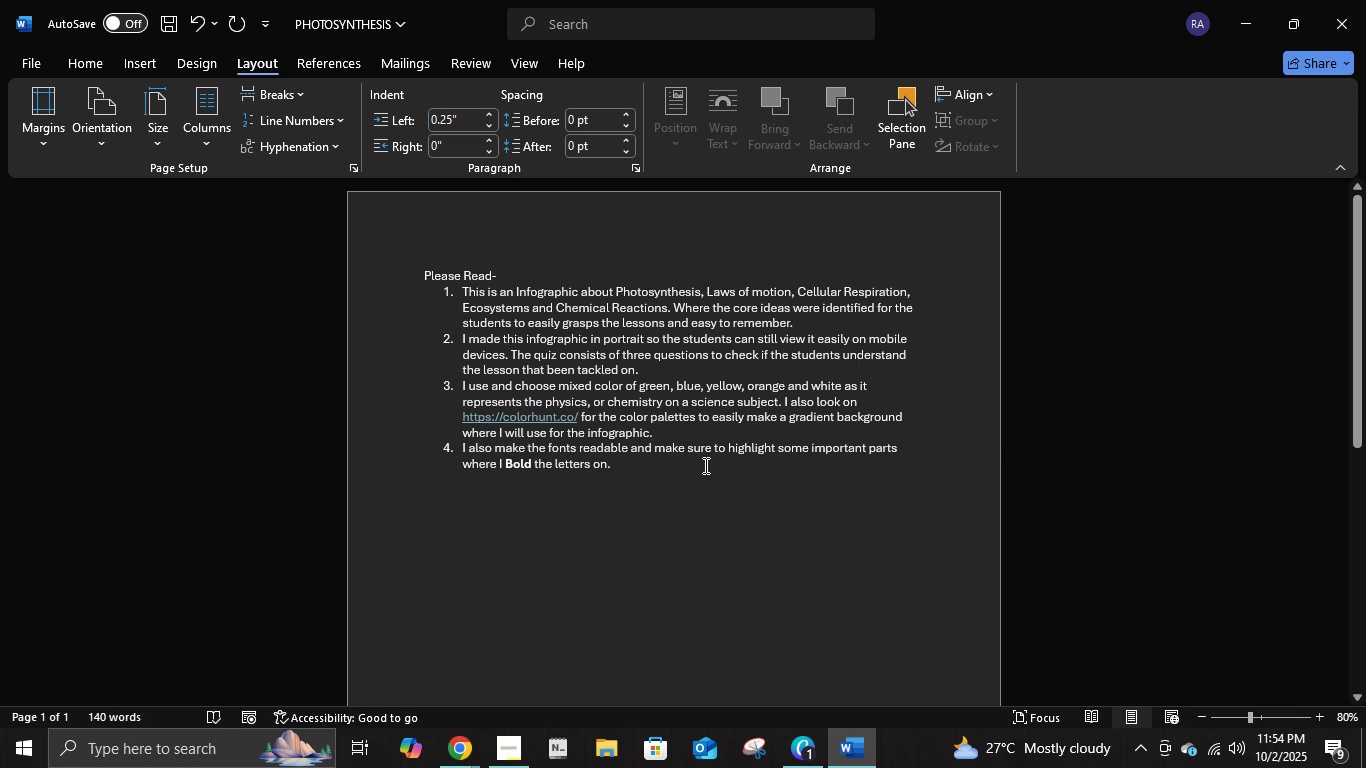 
key(Enter)
 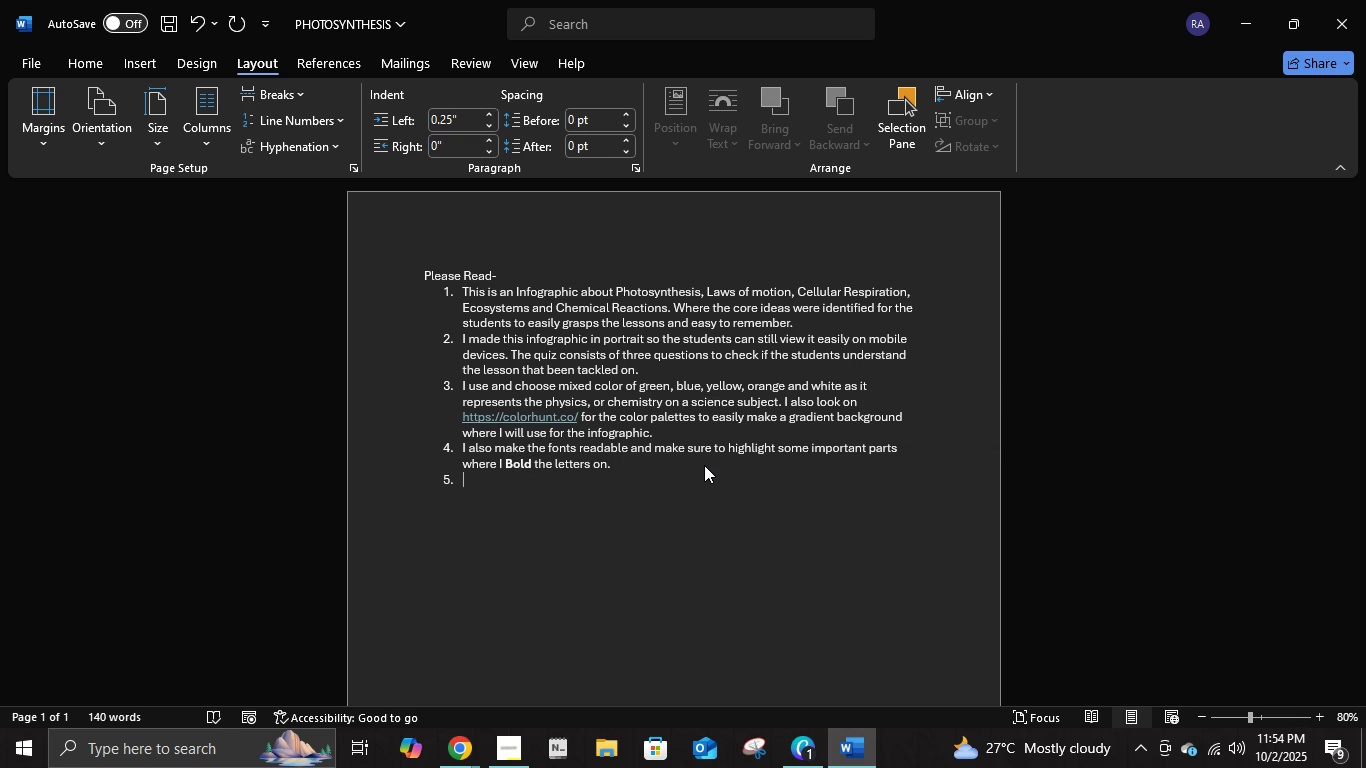 
wait(8.77)
 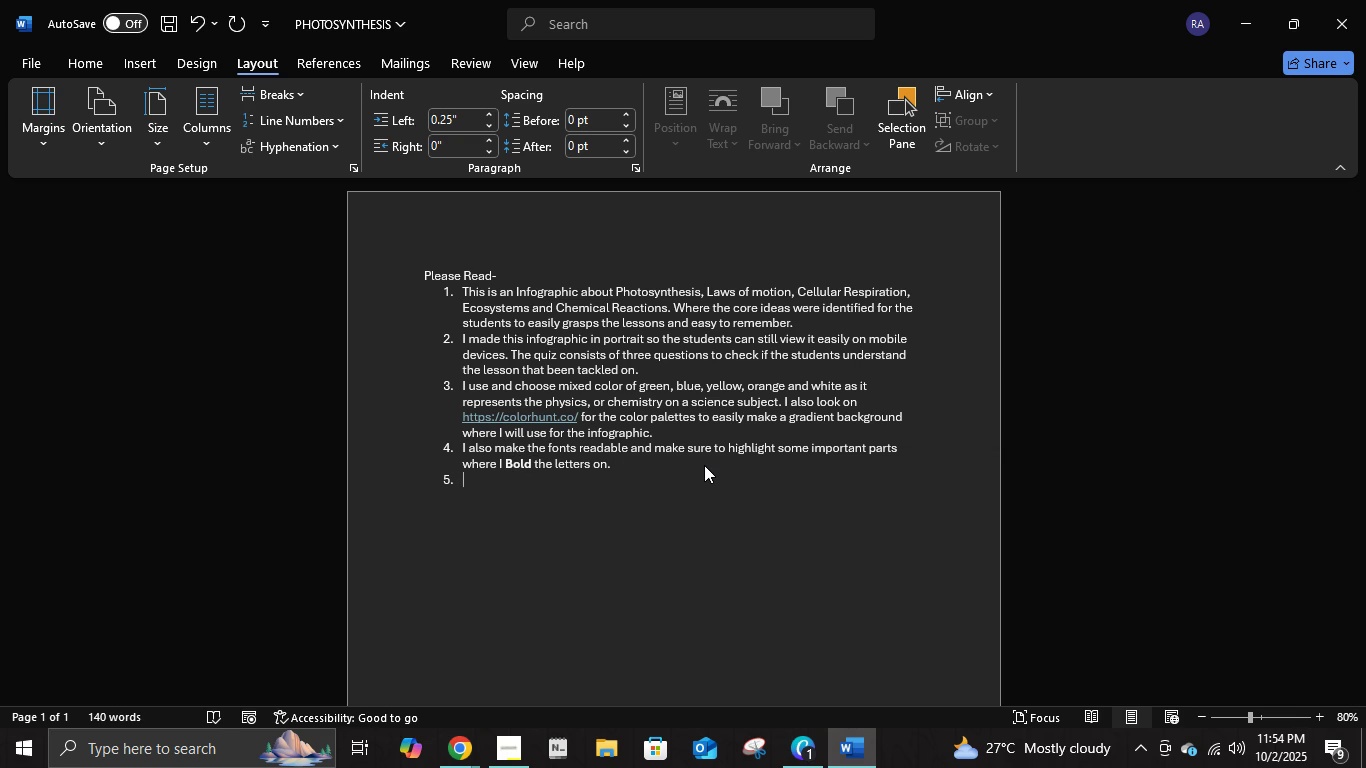 
mouse_move([175, 691])
 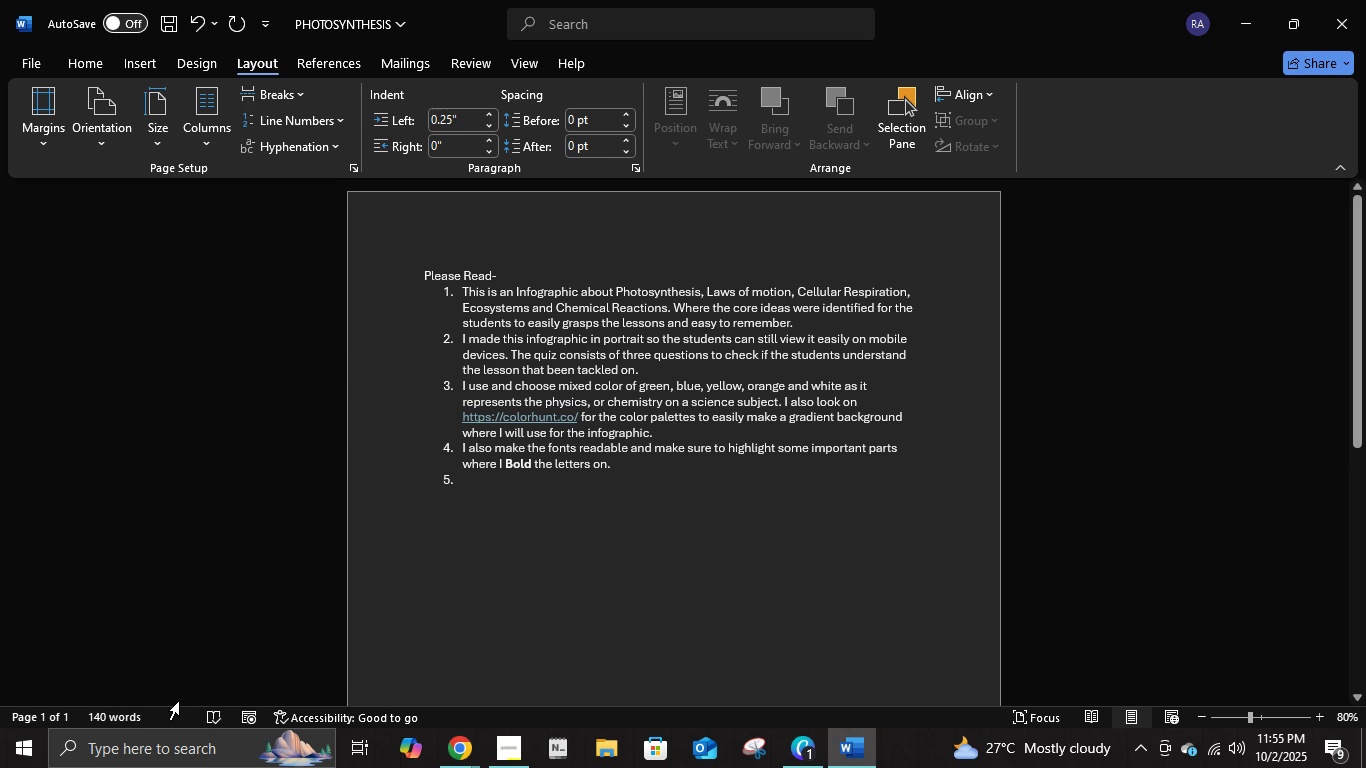 
key(Backspace)
 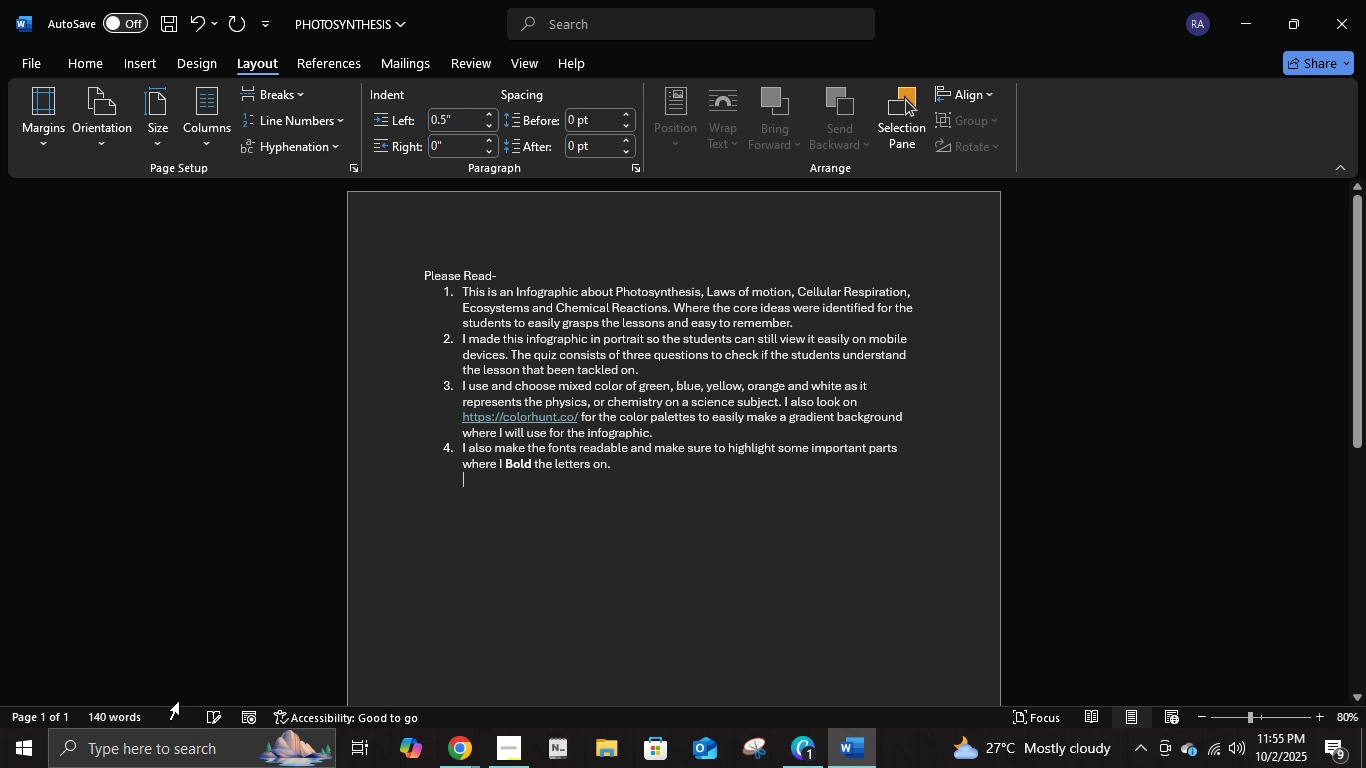 
key(Backspace)
 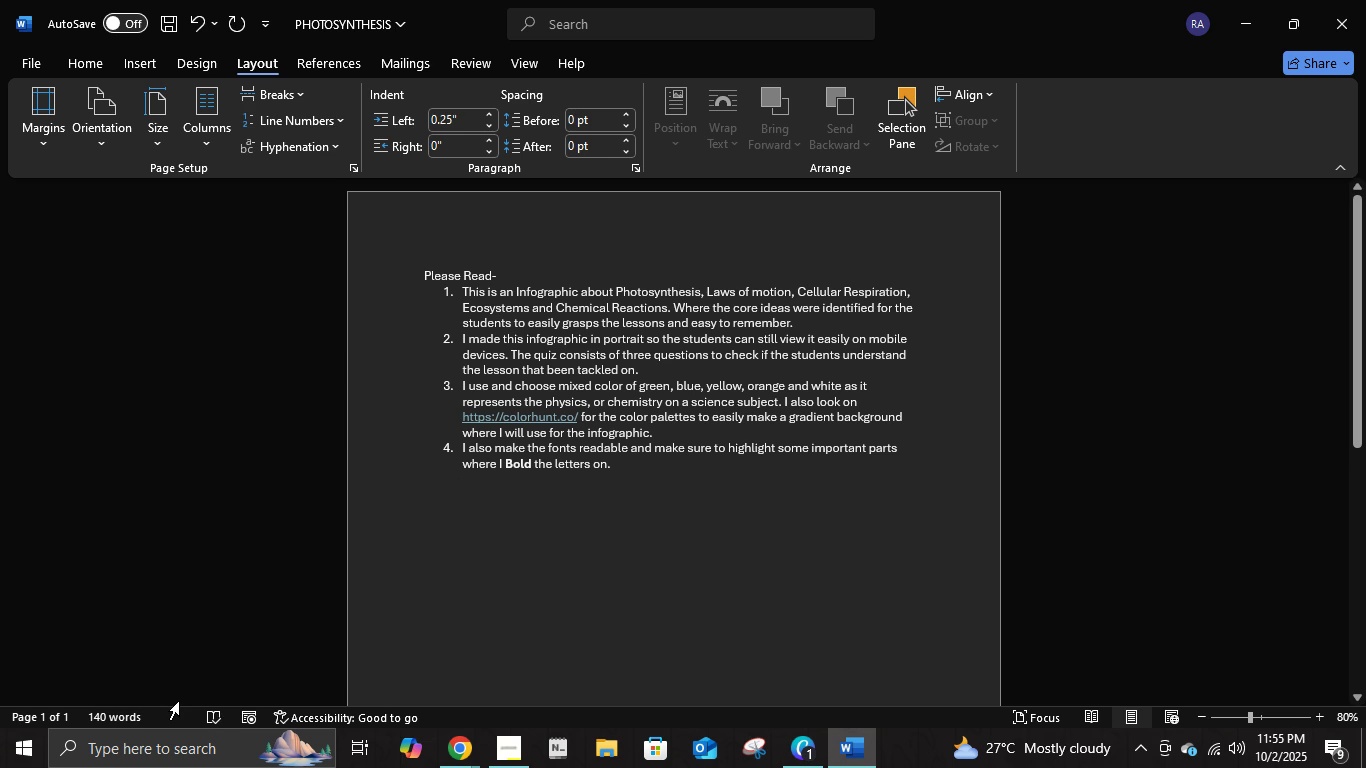 
key(Backspace)
 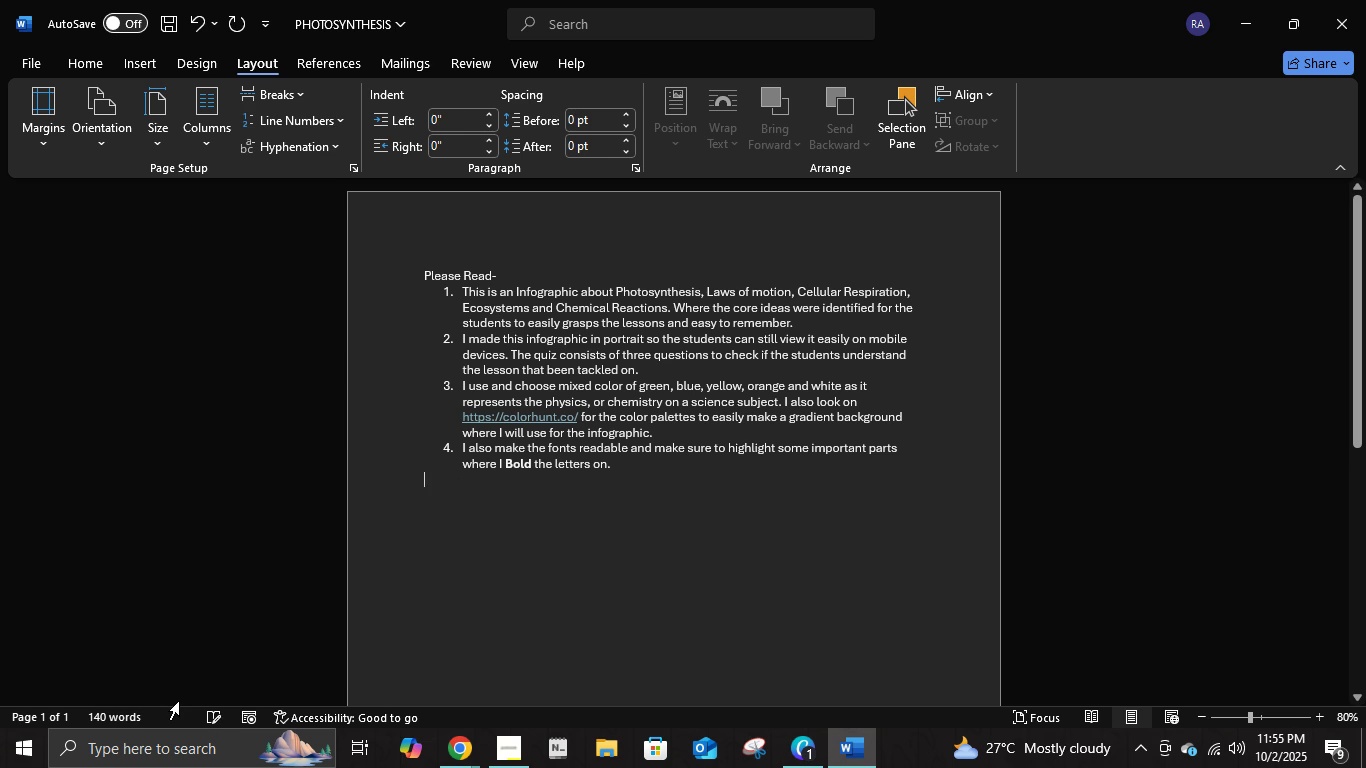 
key(Enter)
 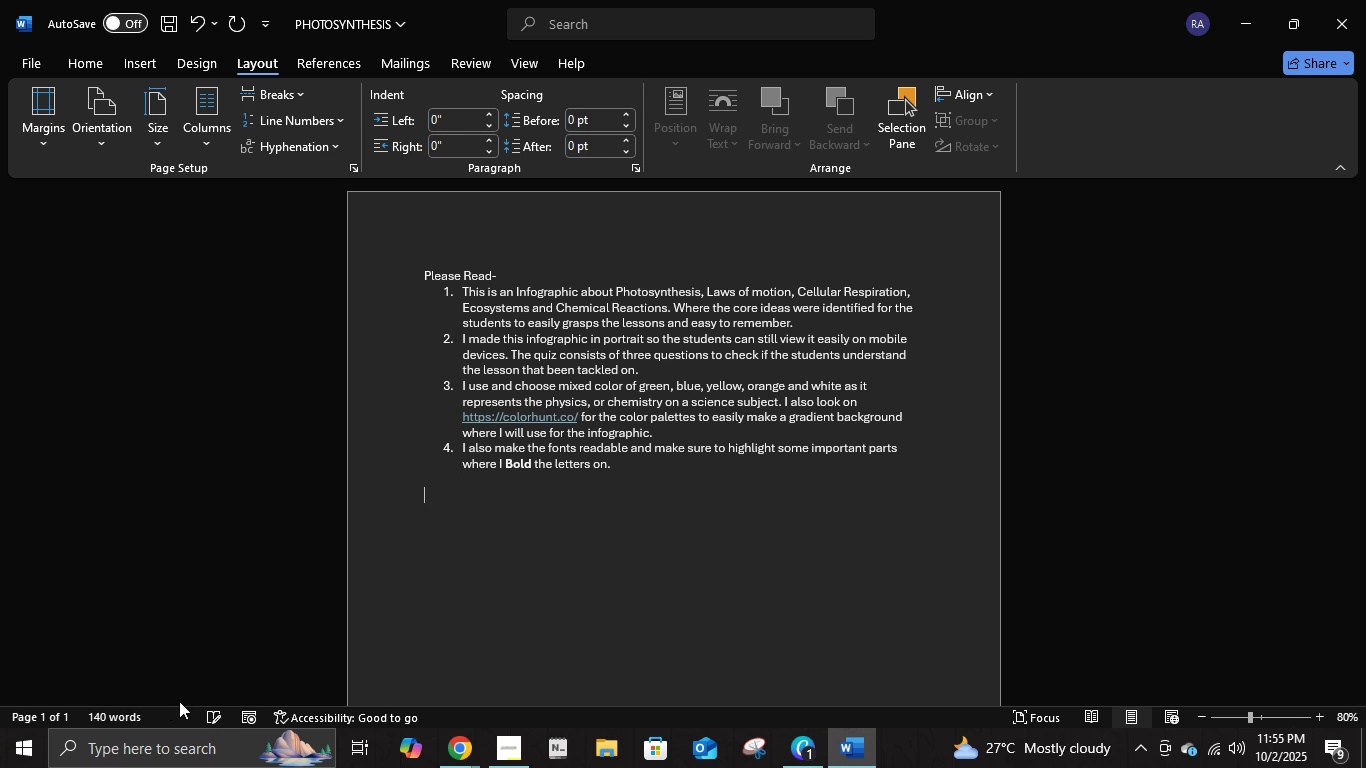 
type(For )
key(Backspace)
key(Backspace)
key(Backspace)
key(Backspace)
type(Instruction )
key(Backspace)
type(s a)
key(Backspace)
type(for educators )
key(Backspace)
type(/students:)